 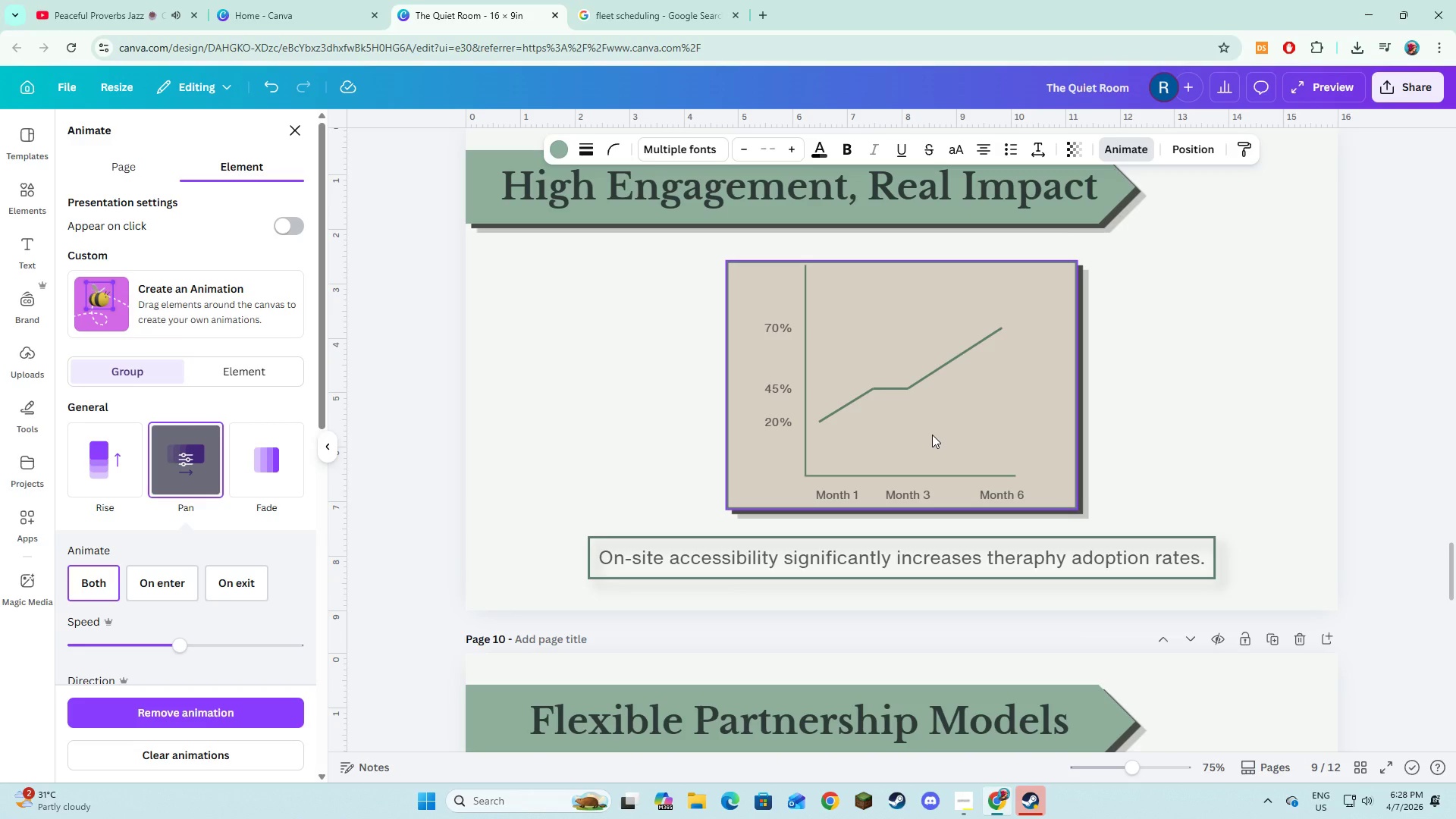 
scroll: coordinate [1138, 543], scroll_direction: down, amount: 9.0
 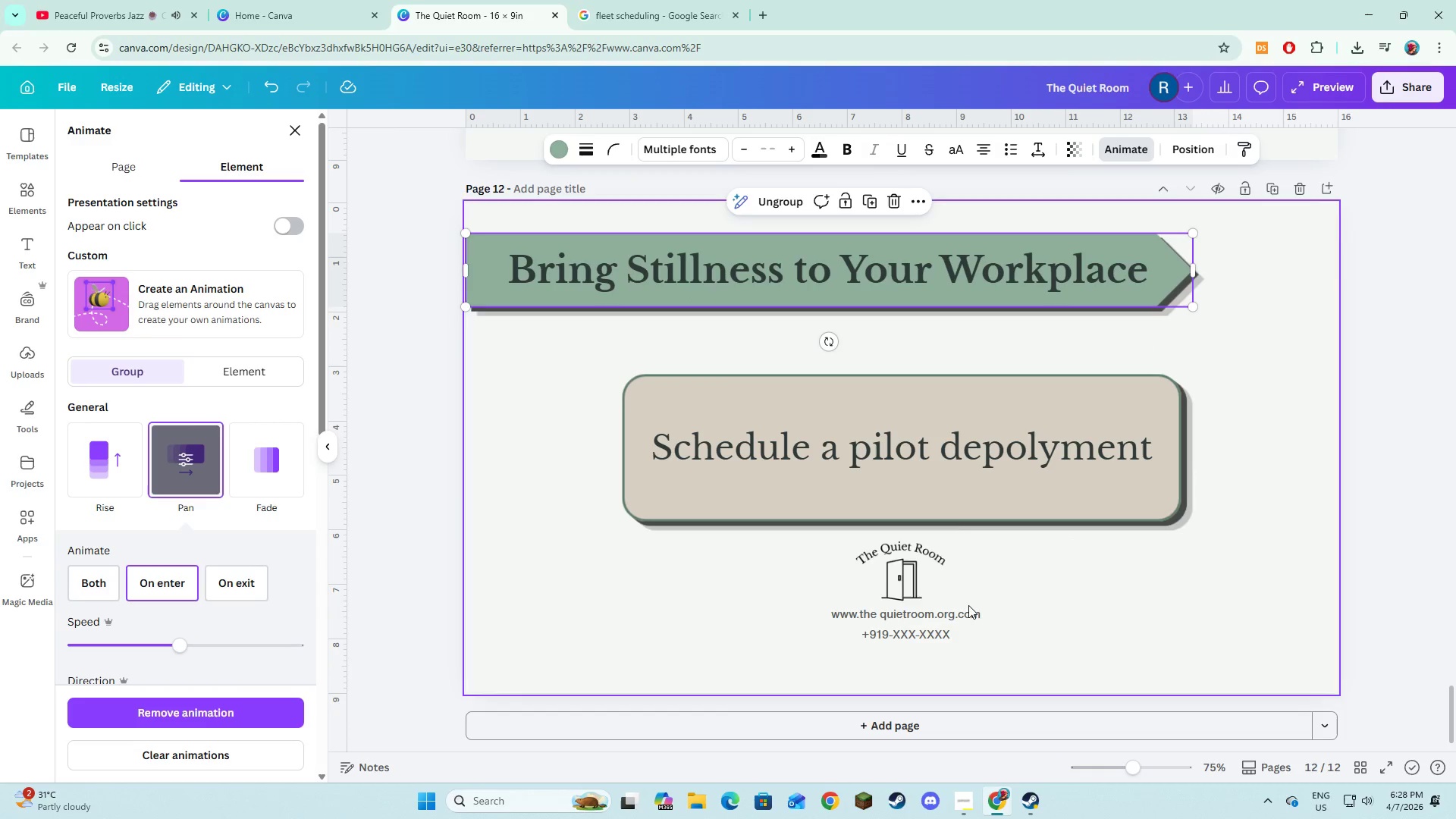 
left_click([918, 585])
 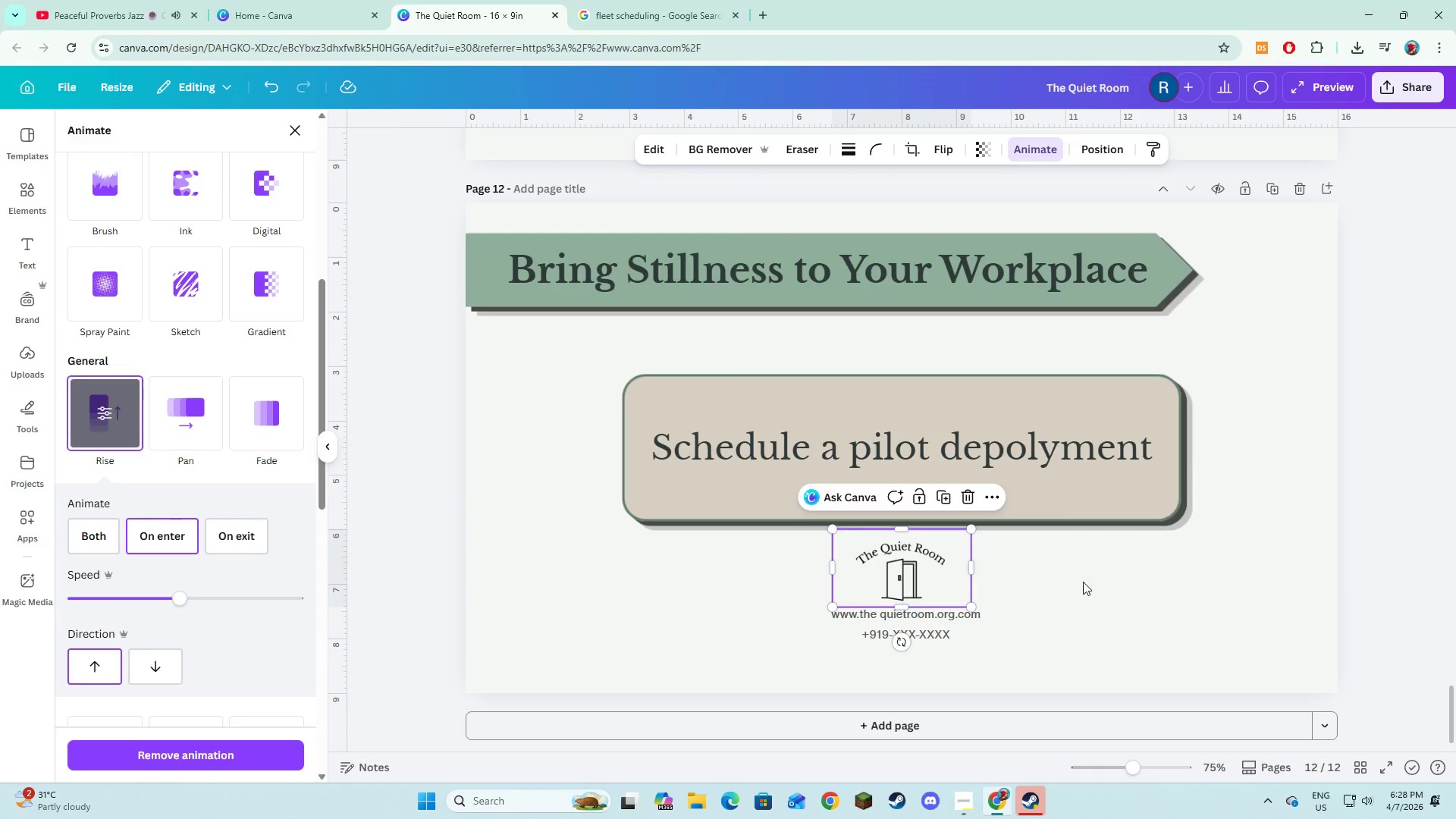 
left_click([1151, 582])
 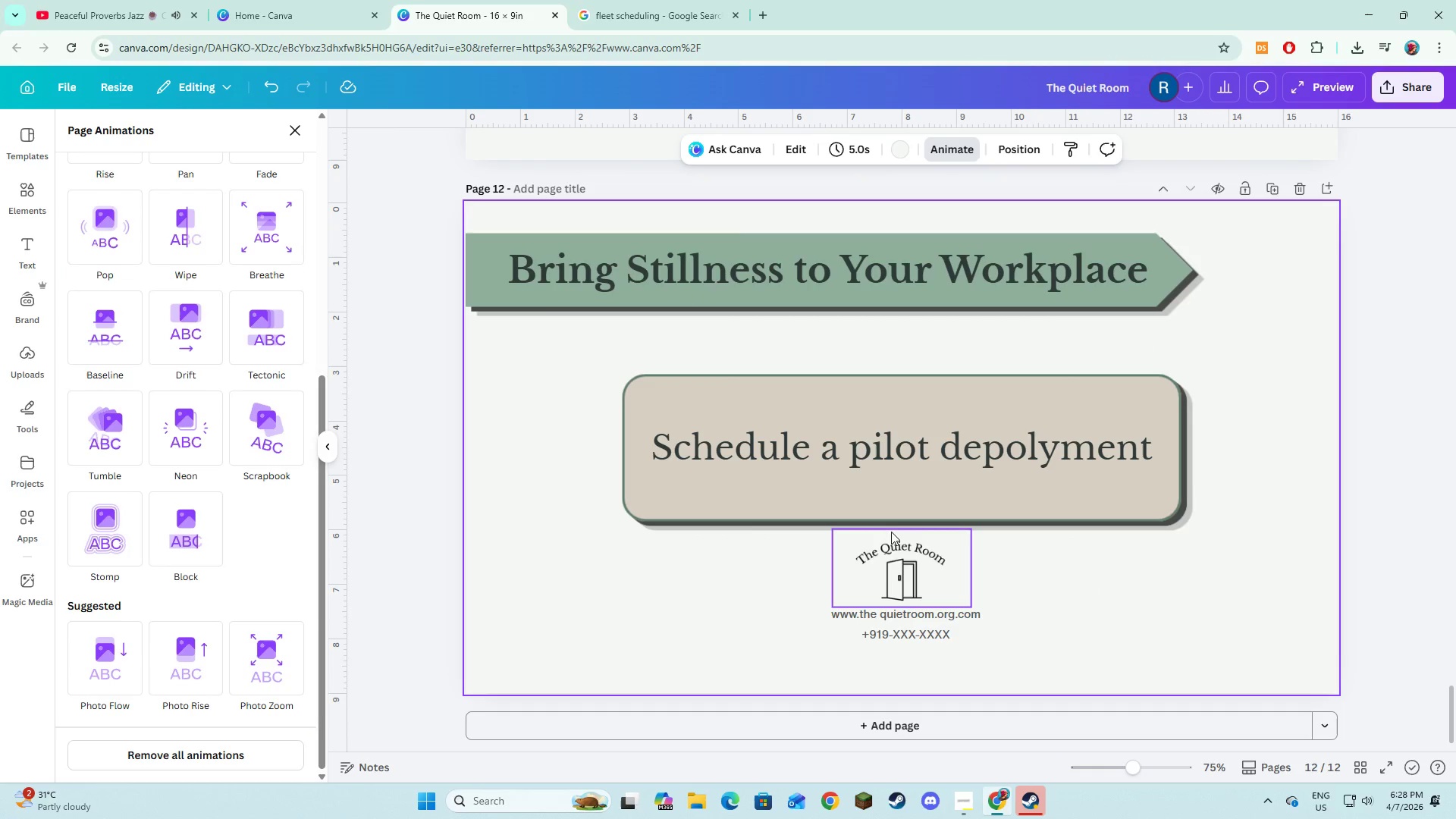 
left_click([896, 554])
 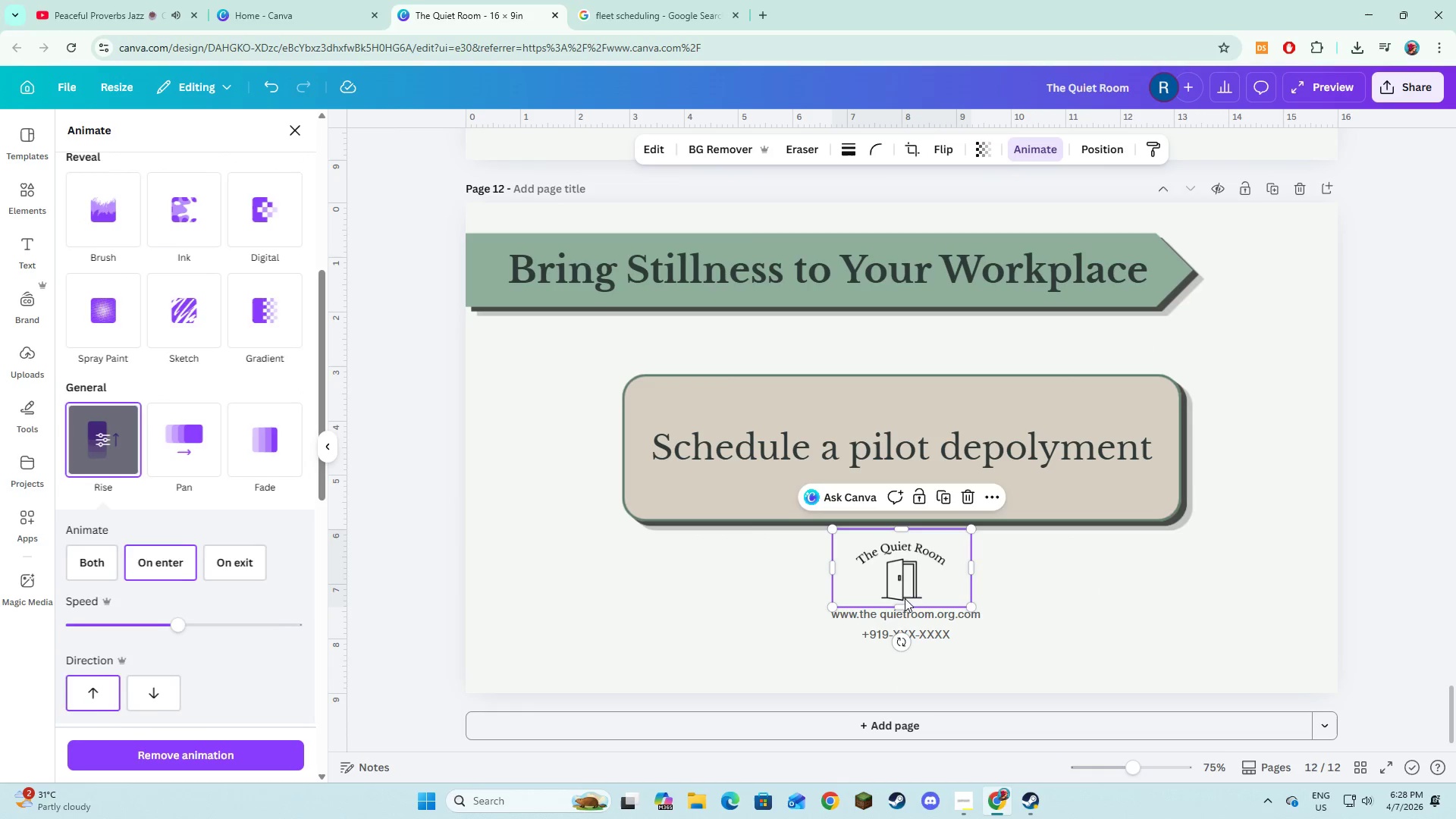 
hold_key(key=ShiftLeft, duration=1.5)
left_click([910, 615])
 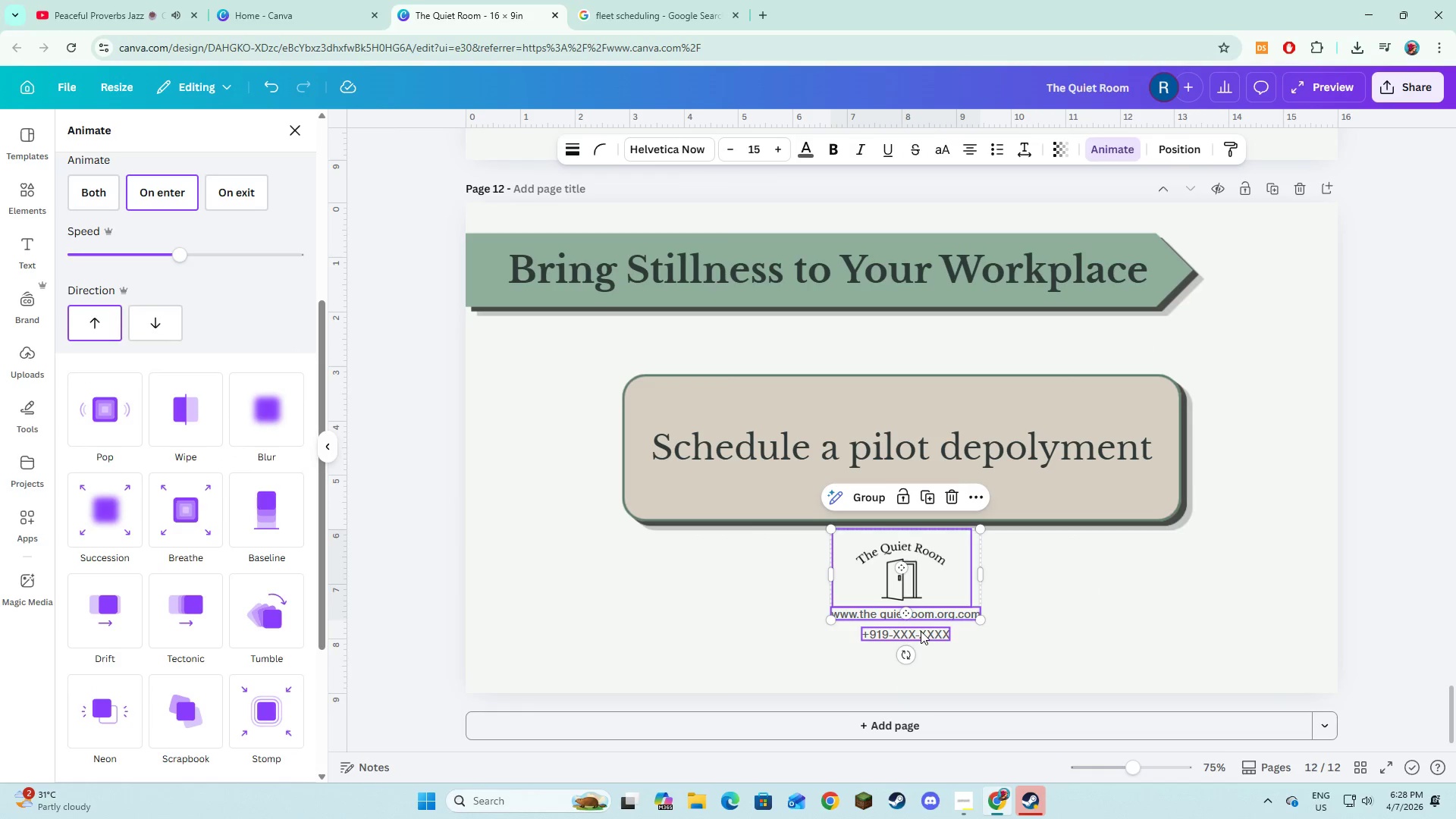 
double_click([921, 631])
 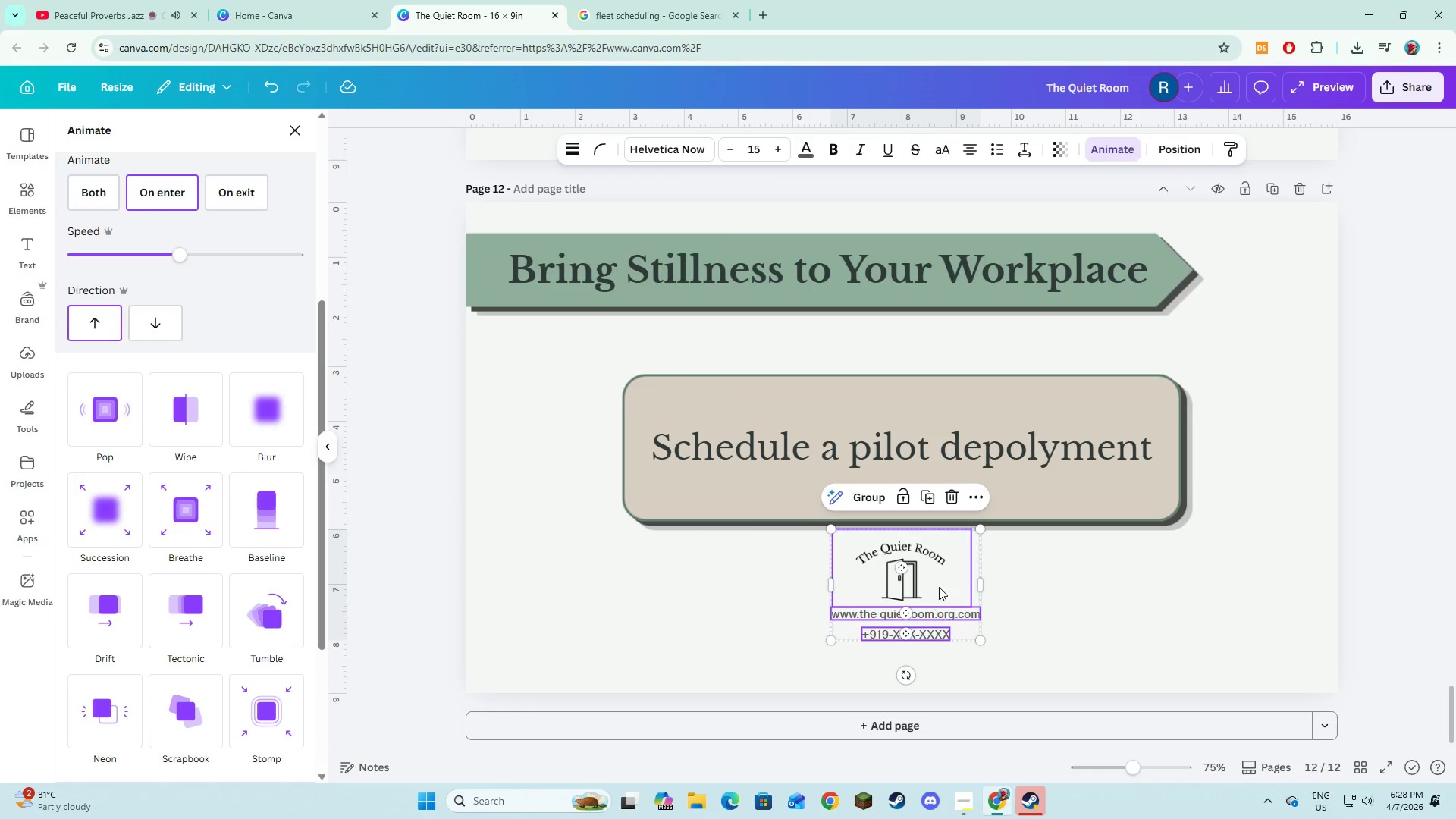 
key(Shift+ShiftLeft)
 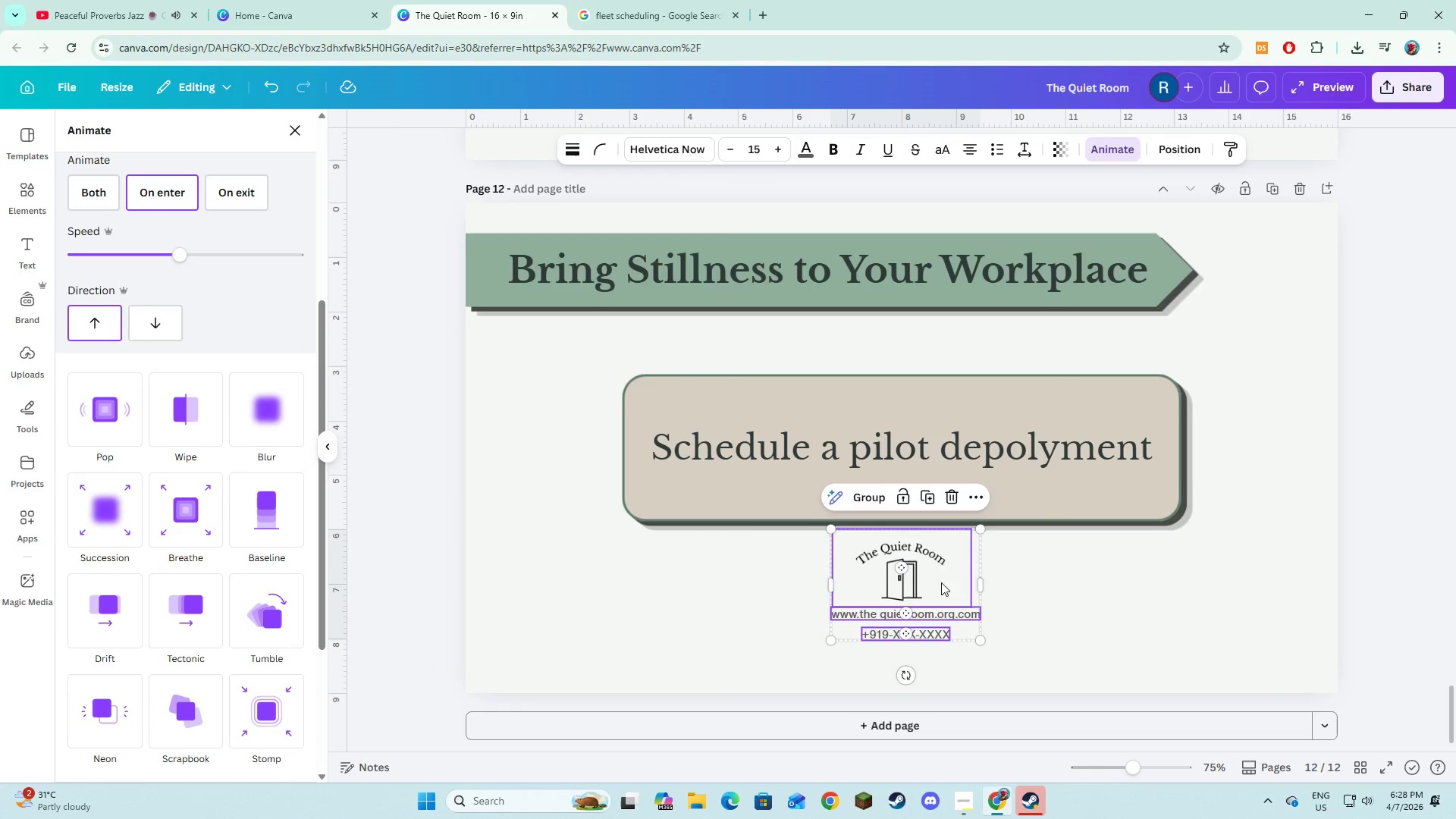 
key(Shift+ShiftLeft)
 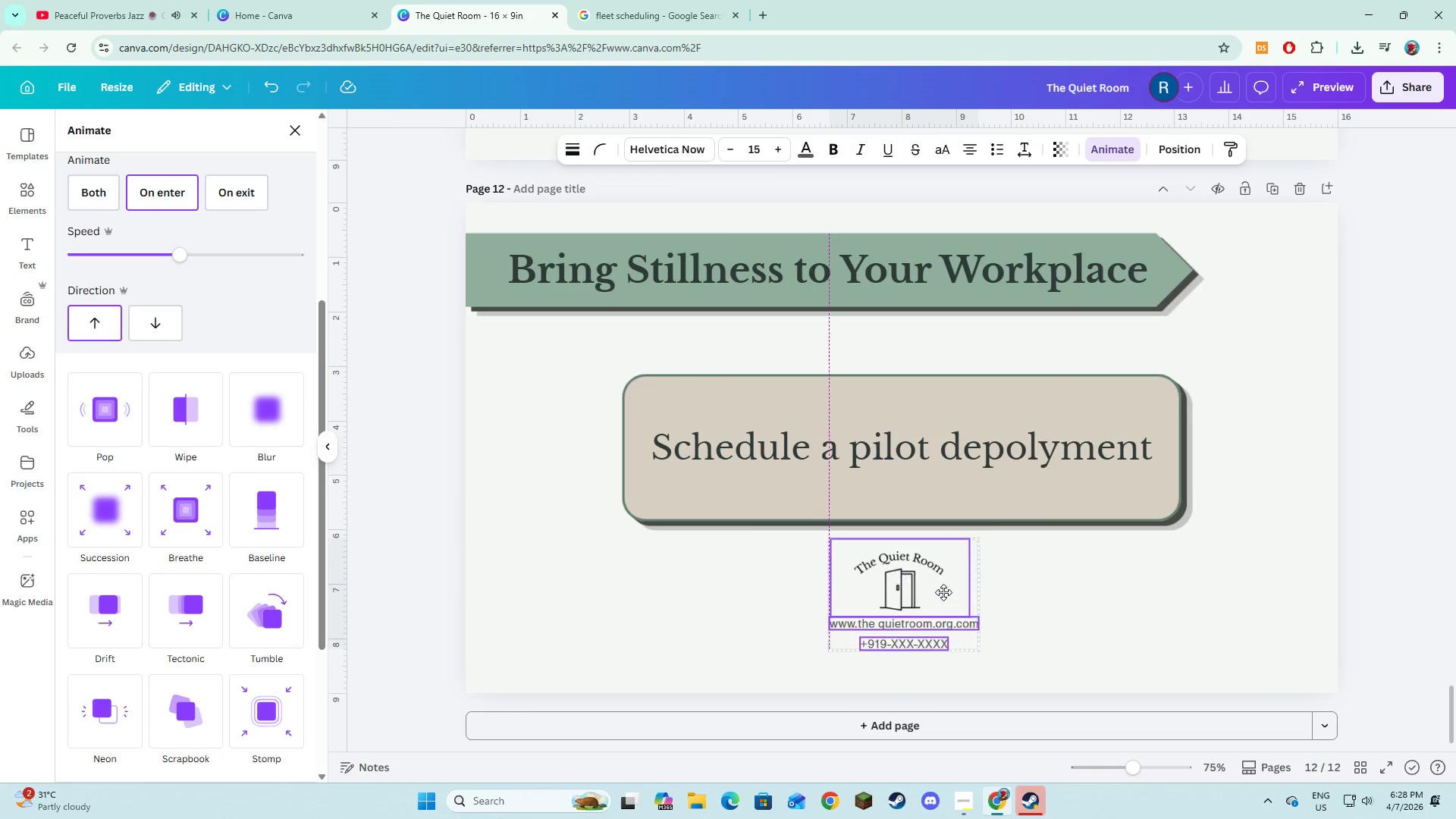 
left_click_drag(start_coordinate=[941, 582], to_coordinate=[943, 592])
 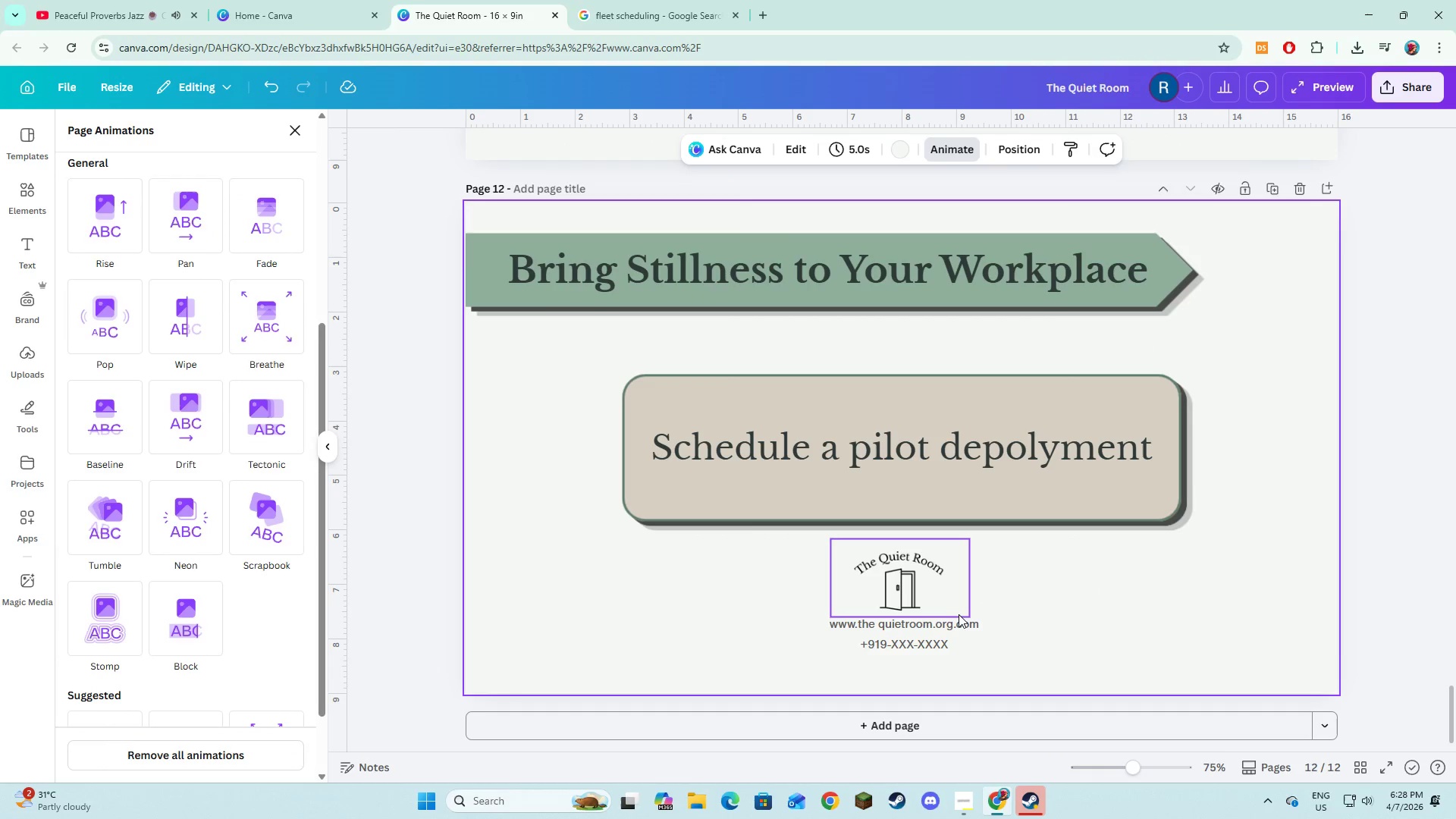 
left_click([957, 608])
 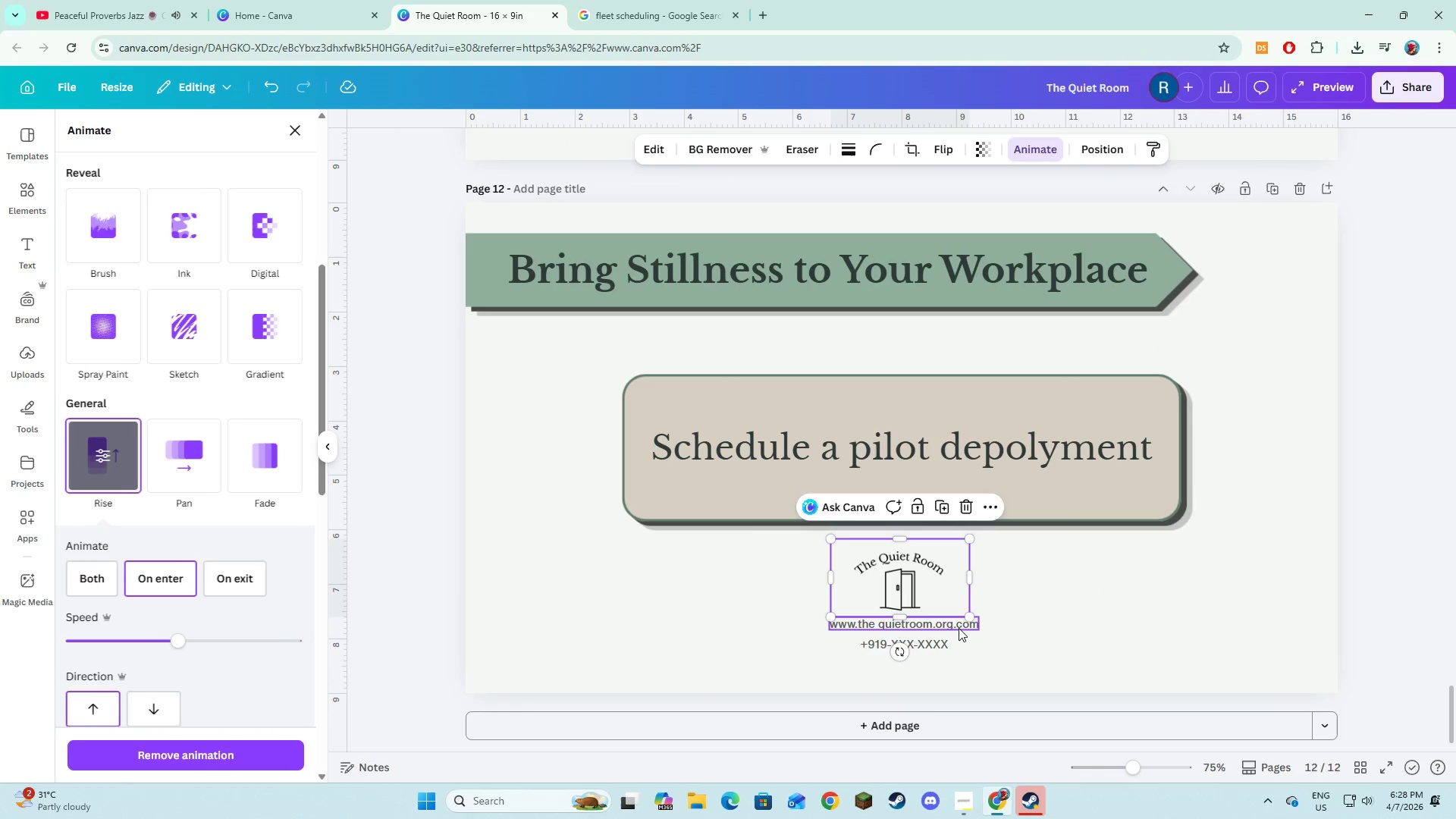 
hold_key(key=ShiftLeft, duration=1.51)